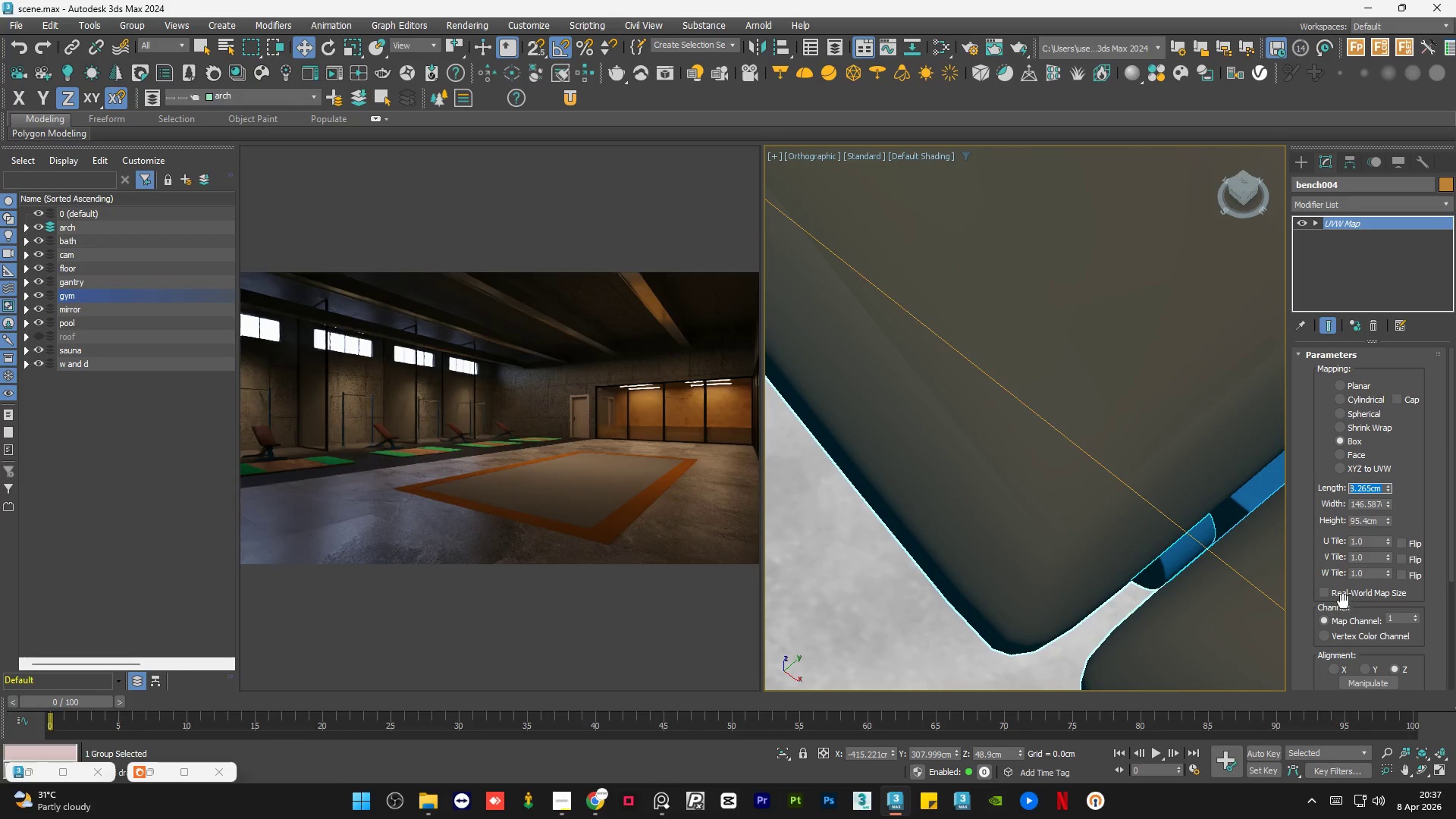 
left_click([1339, 598])
 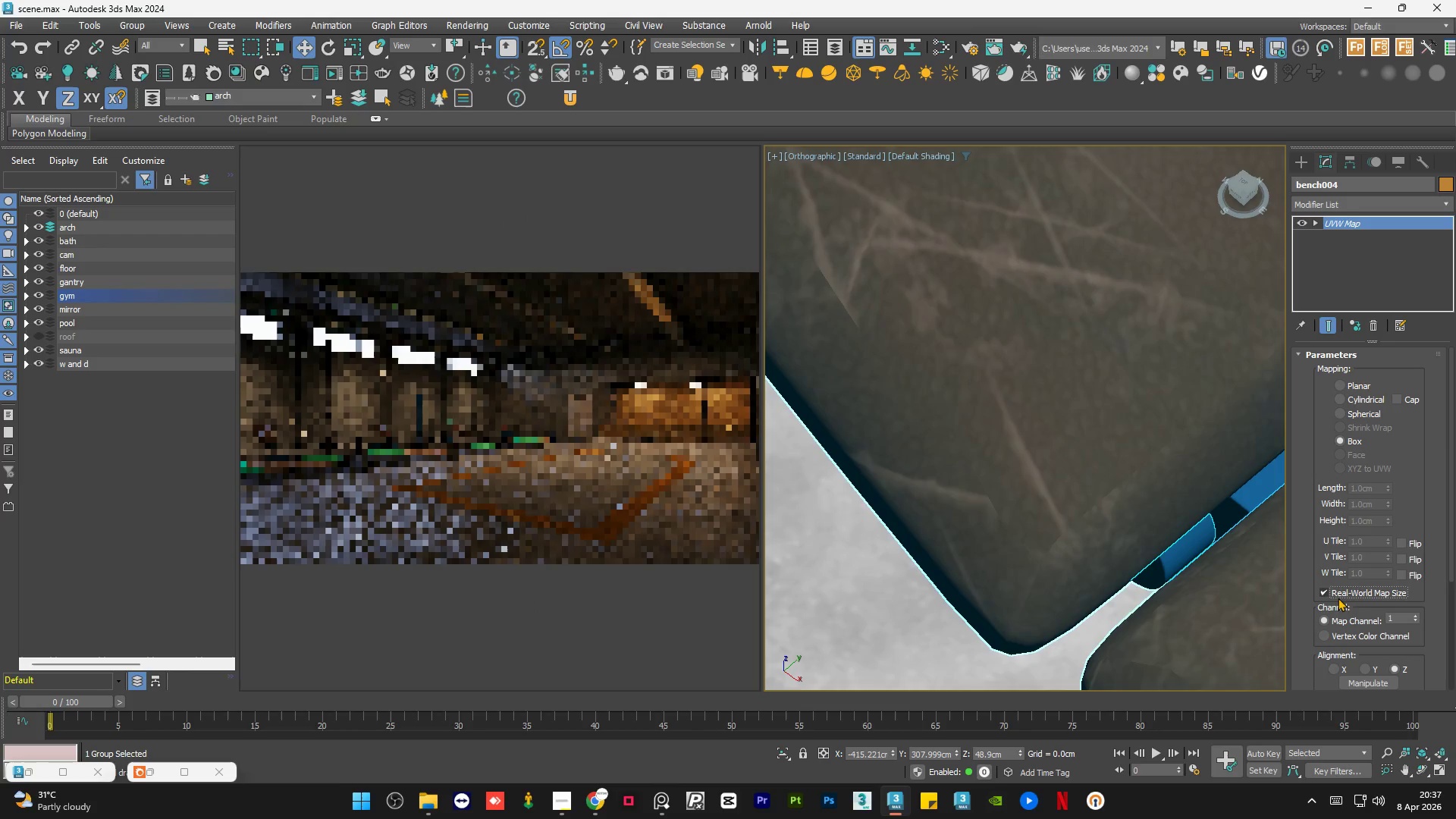 
scroll: coordinate [1044, 466], scroll_direction: down, amount: 7.0
 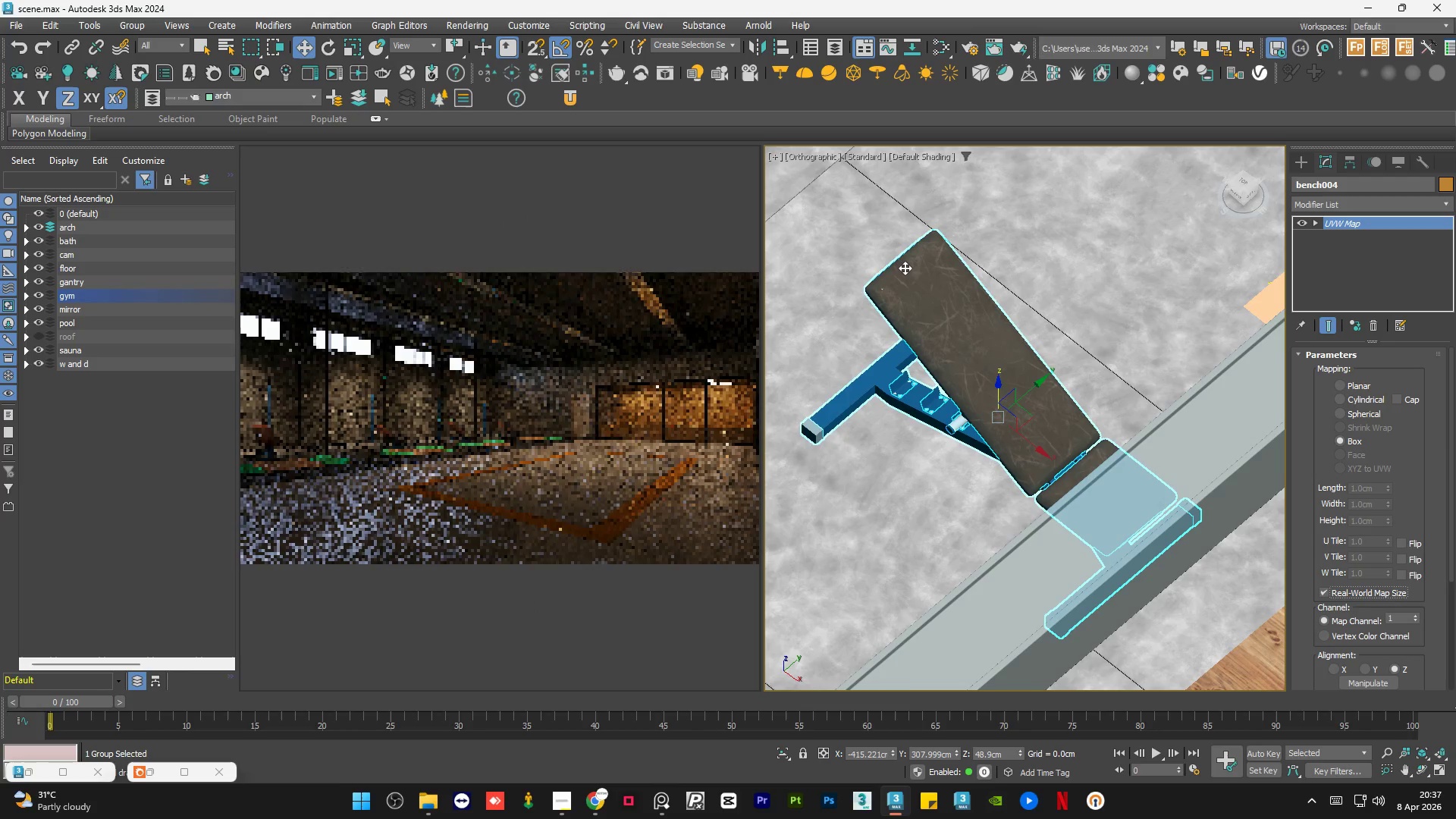 
scroll: coordinate [886, 338], scroll_direction: up, amount: 3.0
 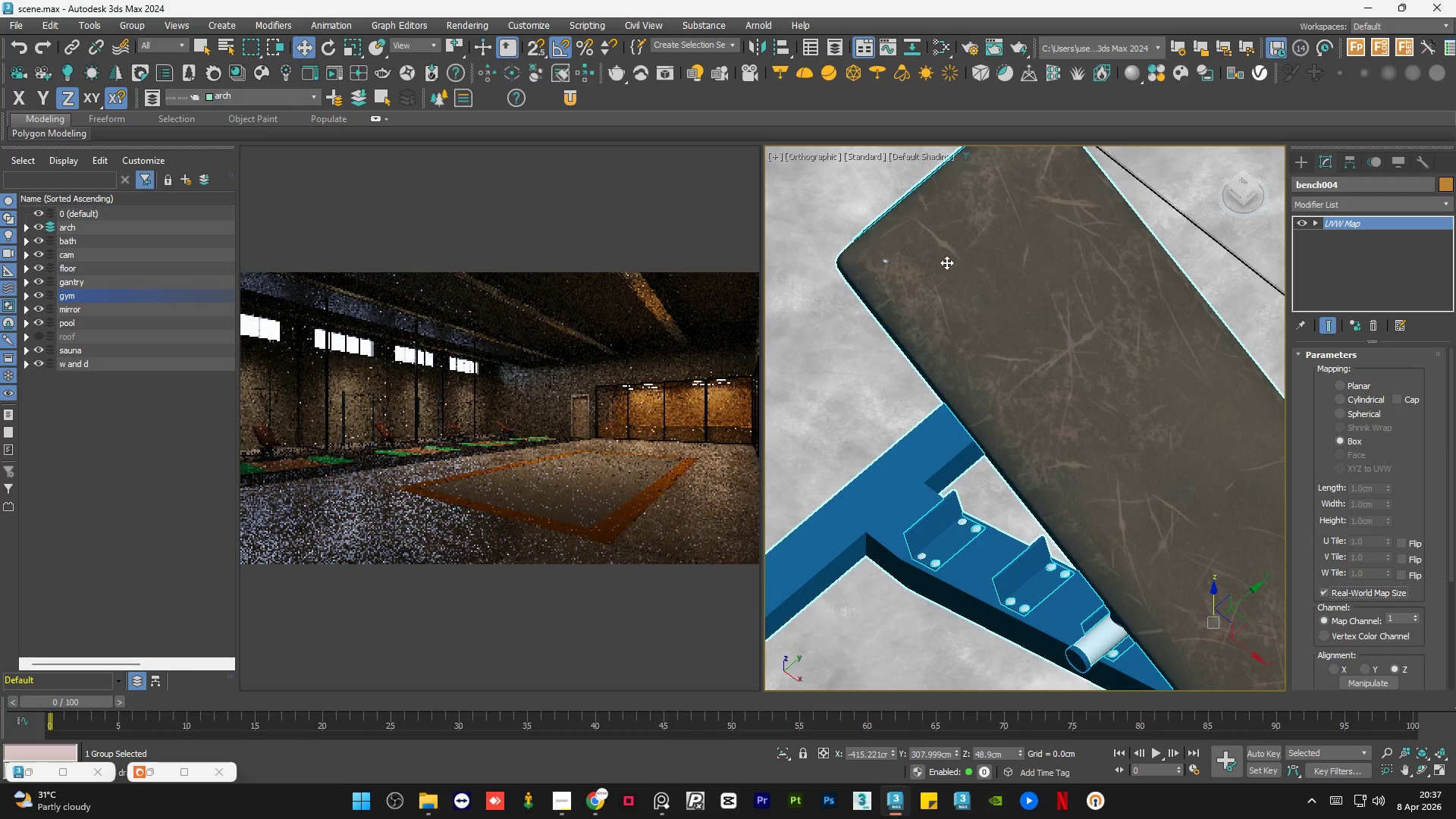 
scroll: coordinate [1081, 293], scroll_direction: down, amount: 11.0
 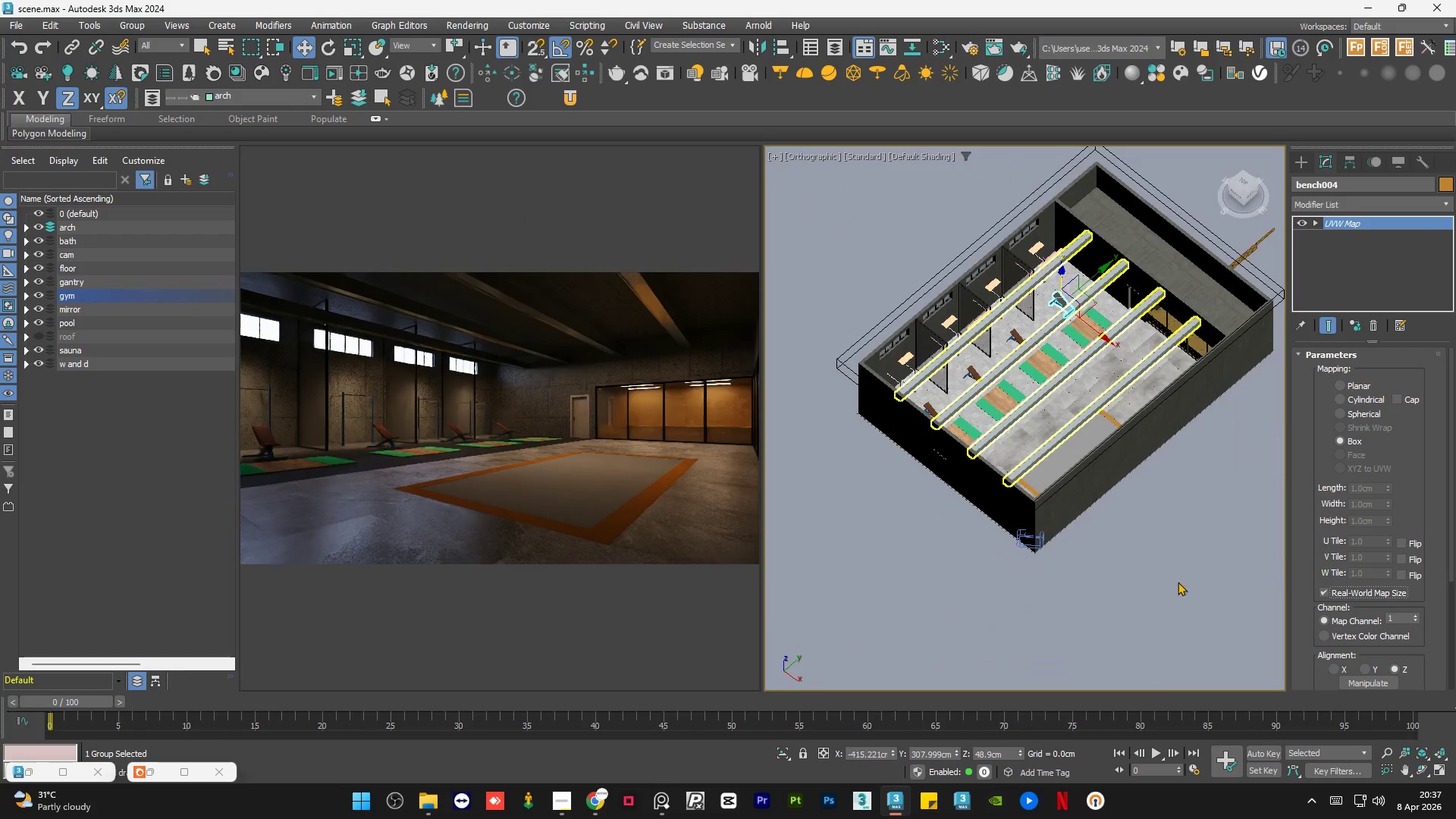 
left_click([1182, 590])
 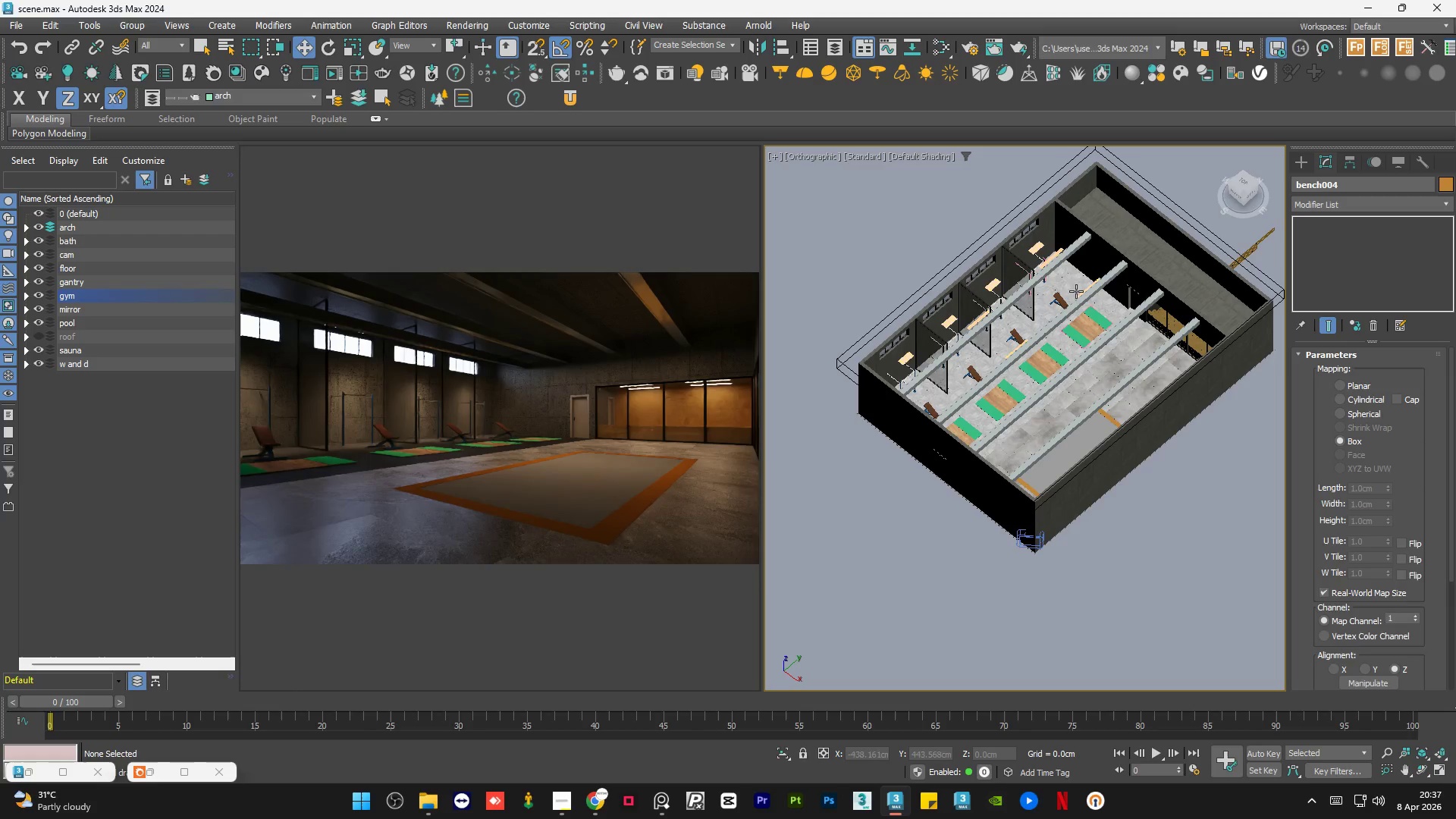 
left_click([1105, 318])
 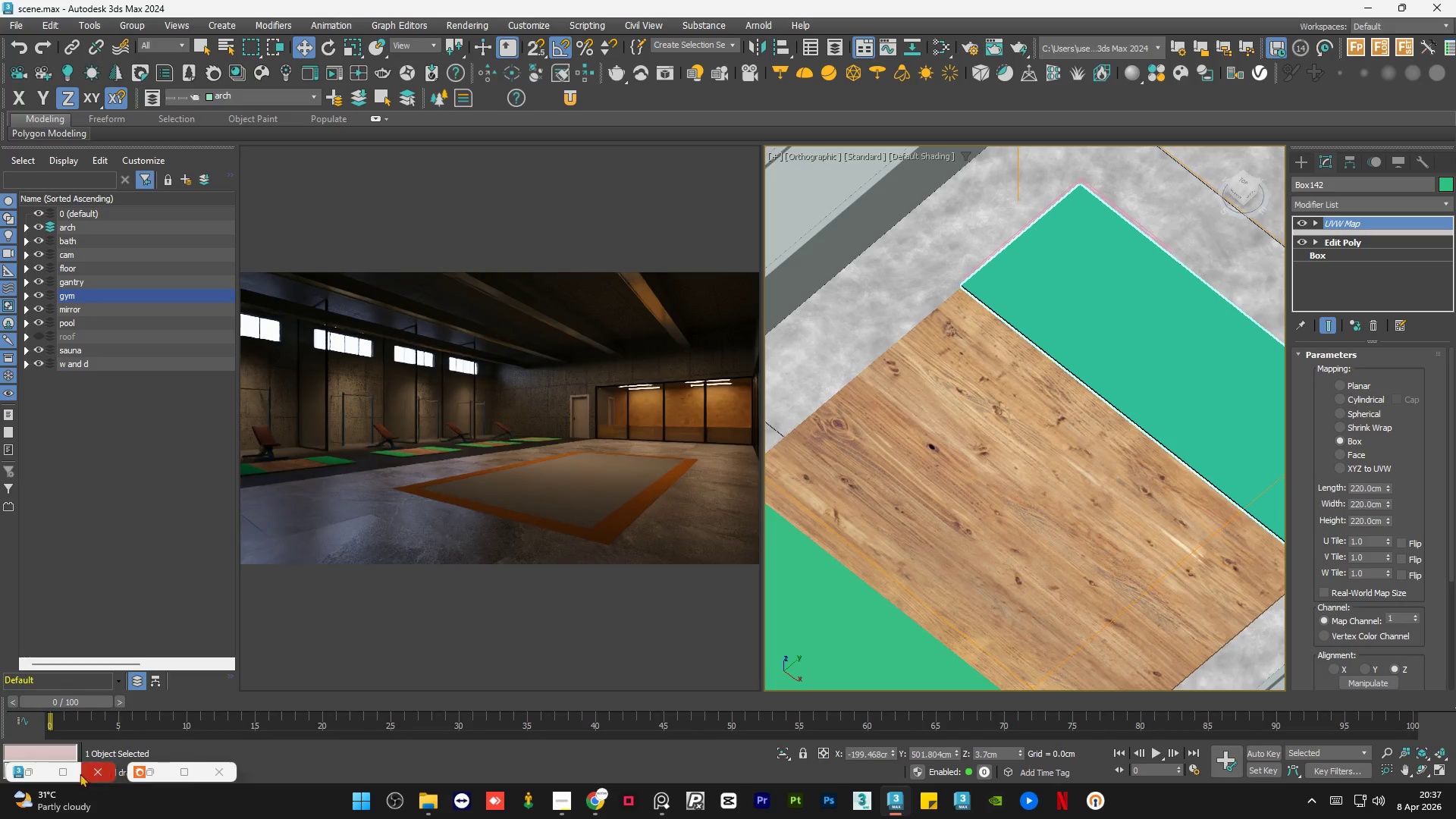 
scroll: coordinate [1105, 318], scroll_direction: up, amount: 10.0
 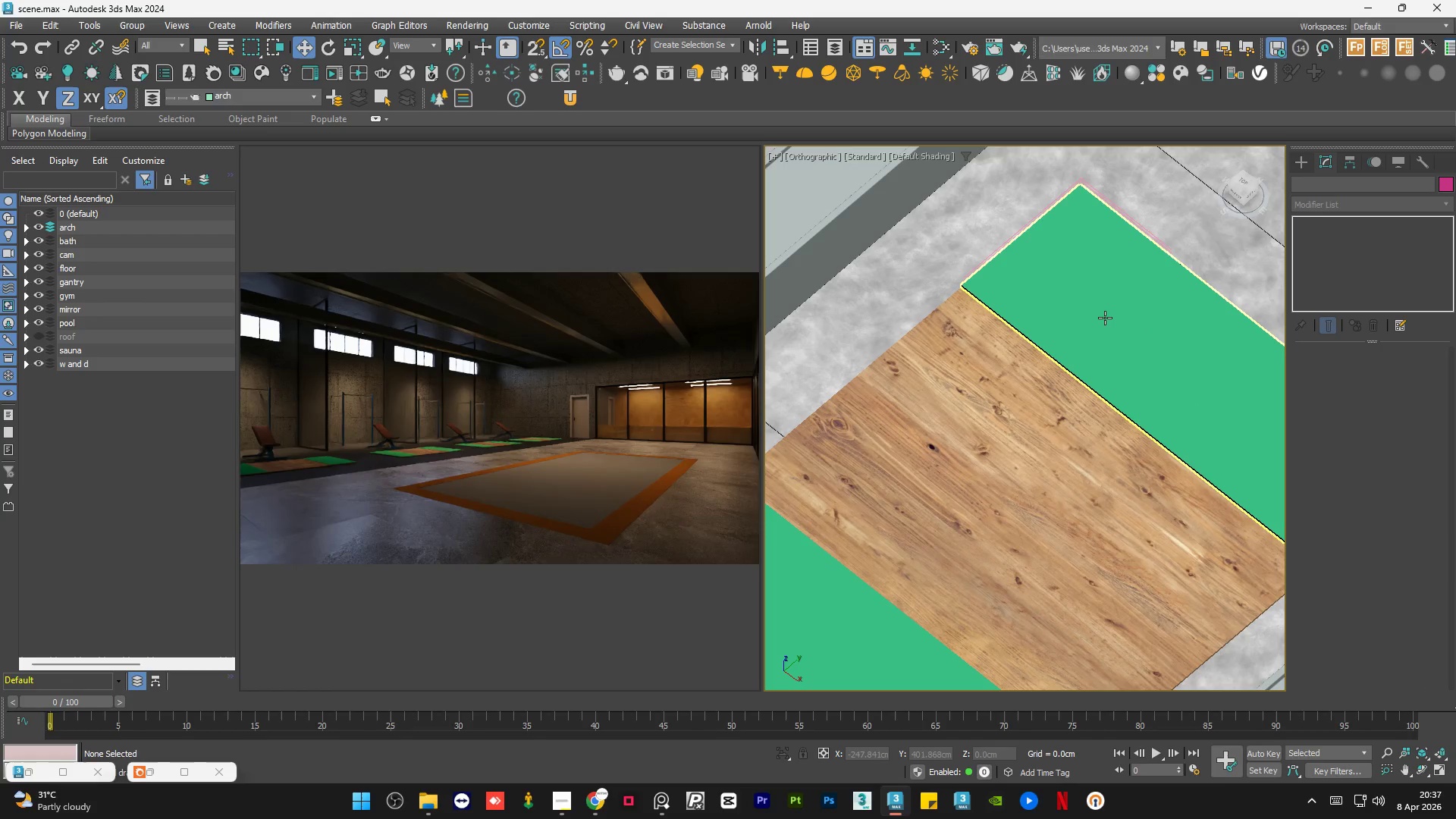 
left_click([30, 771])
 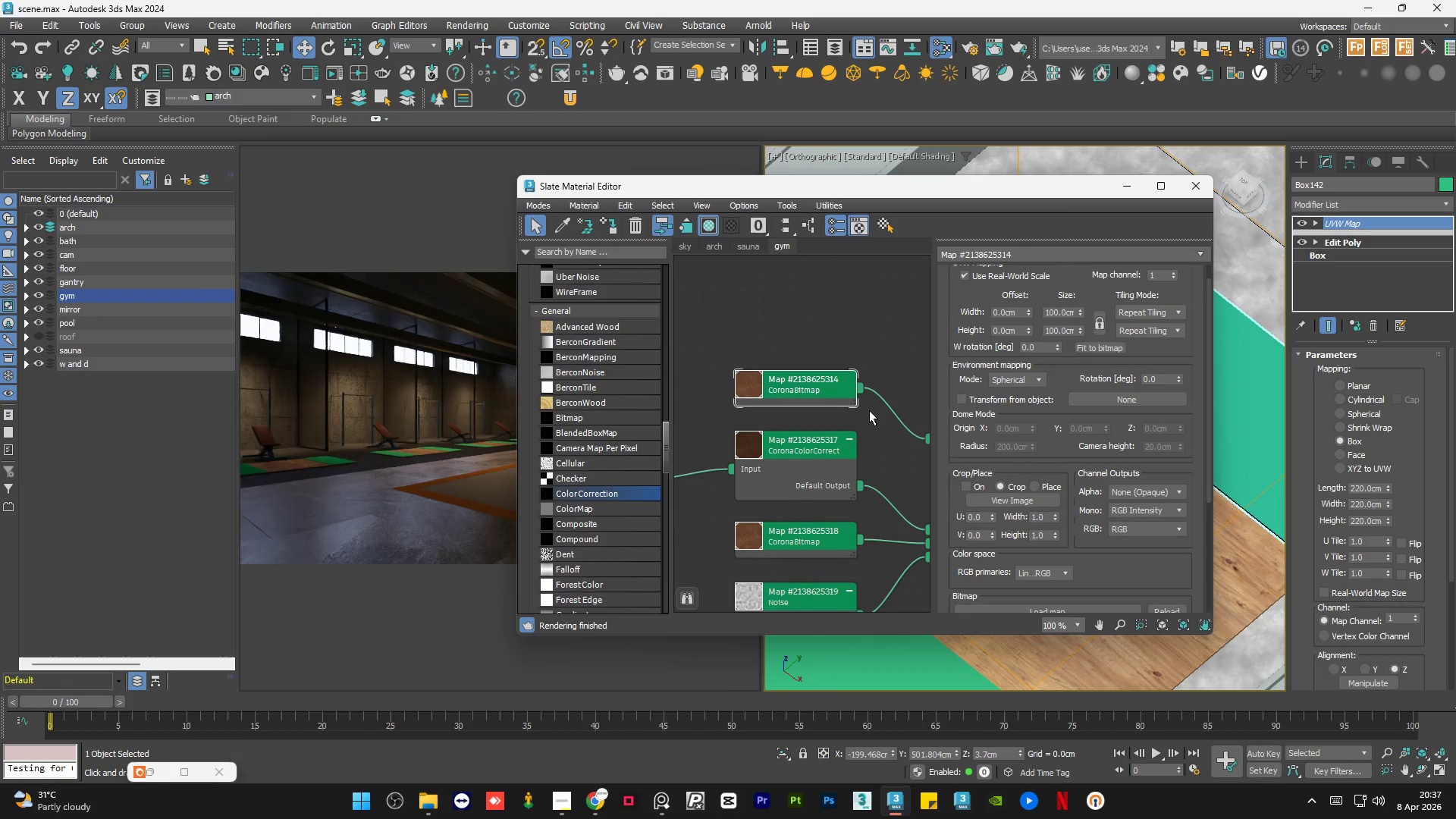 
scroll: coordinate [826, 378], scroll_direction: down, amount: 3.0
 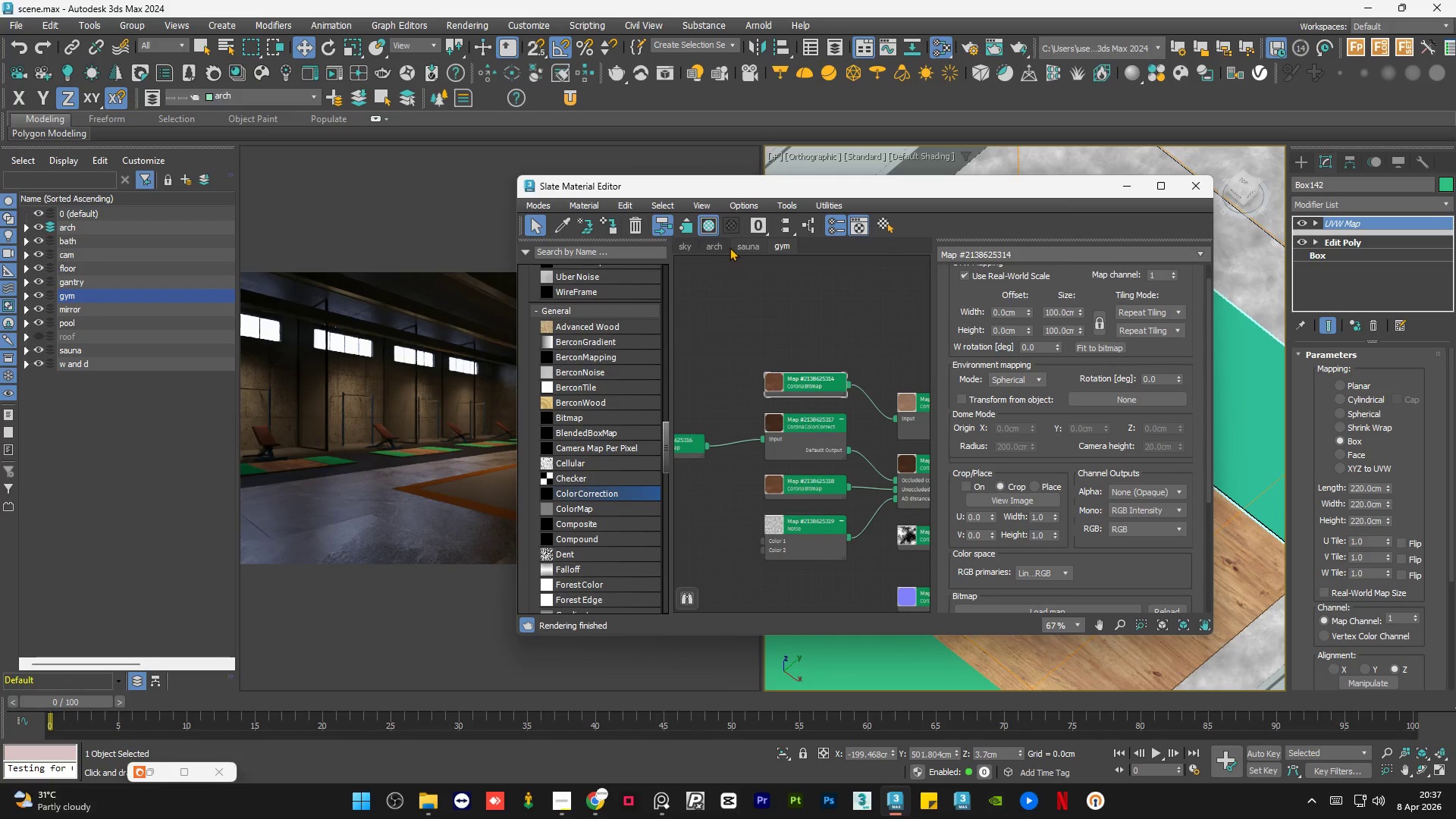 
left_click([722, 247])
 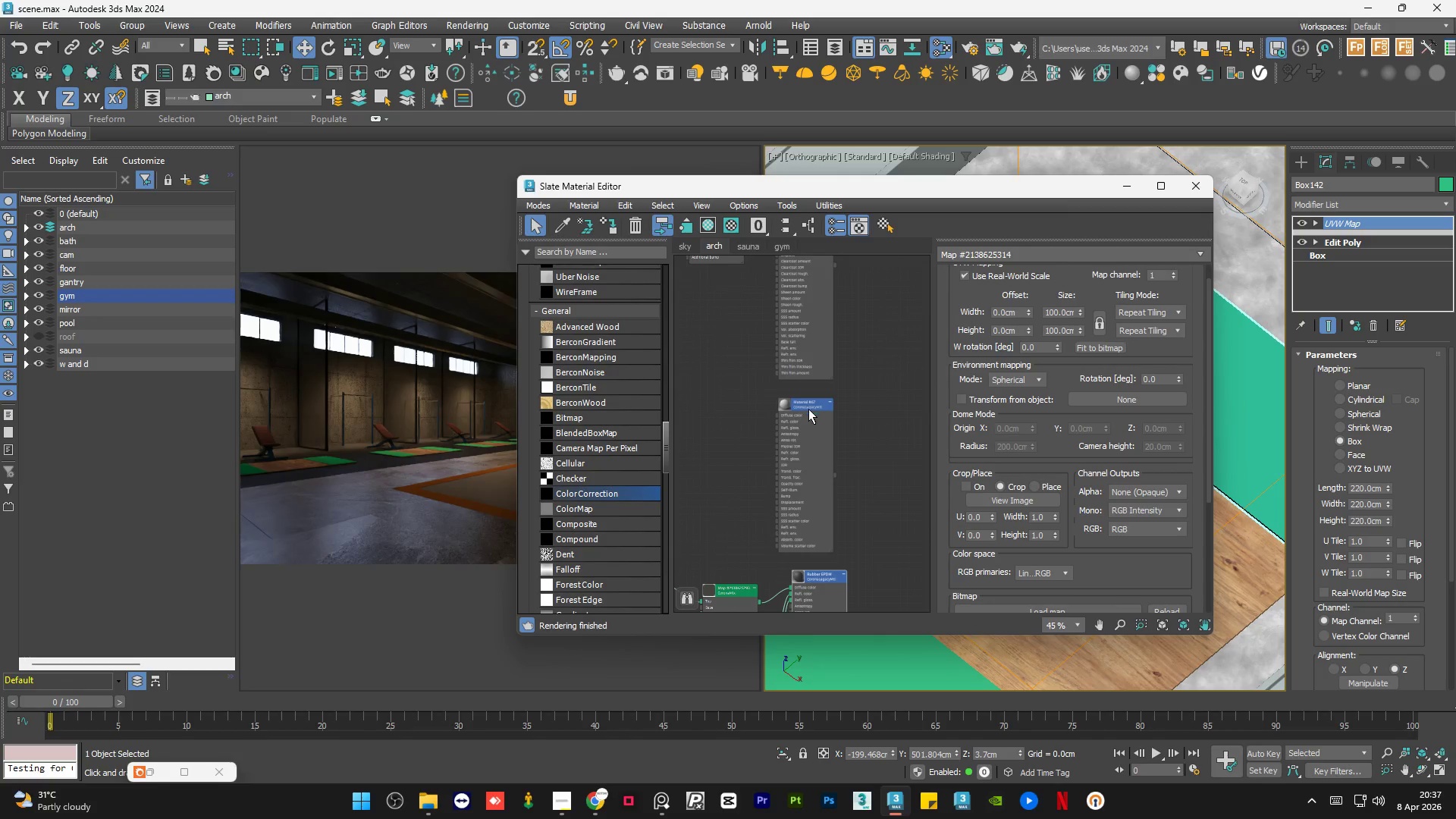 
scroll: coordinate [802, 434], scroll_direction: none, amount: 0.0
 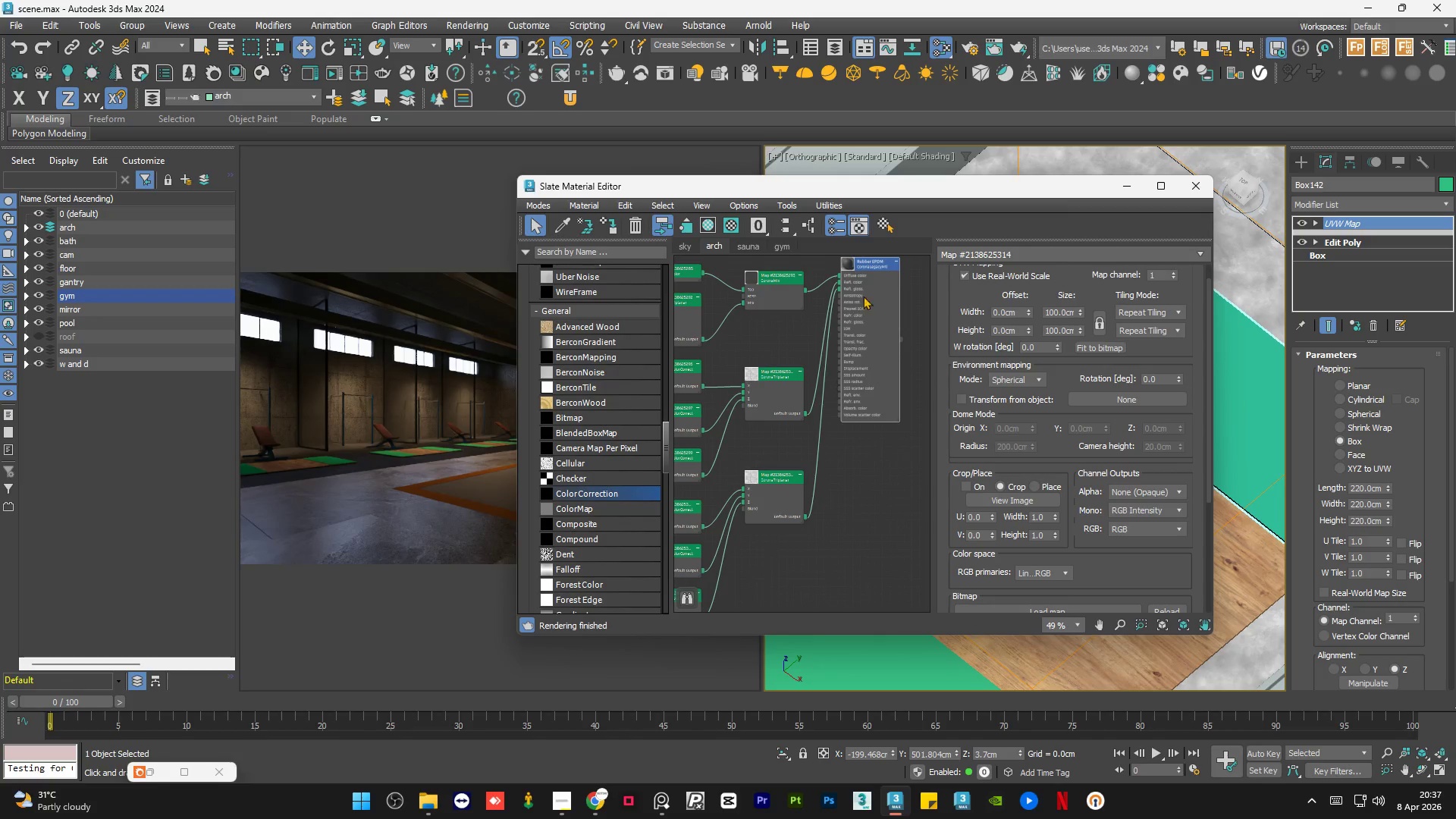 
left_click([865, 375])
 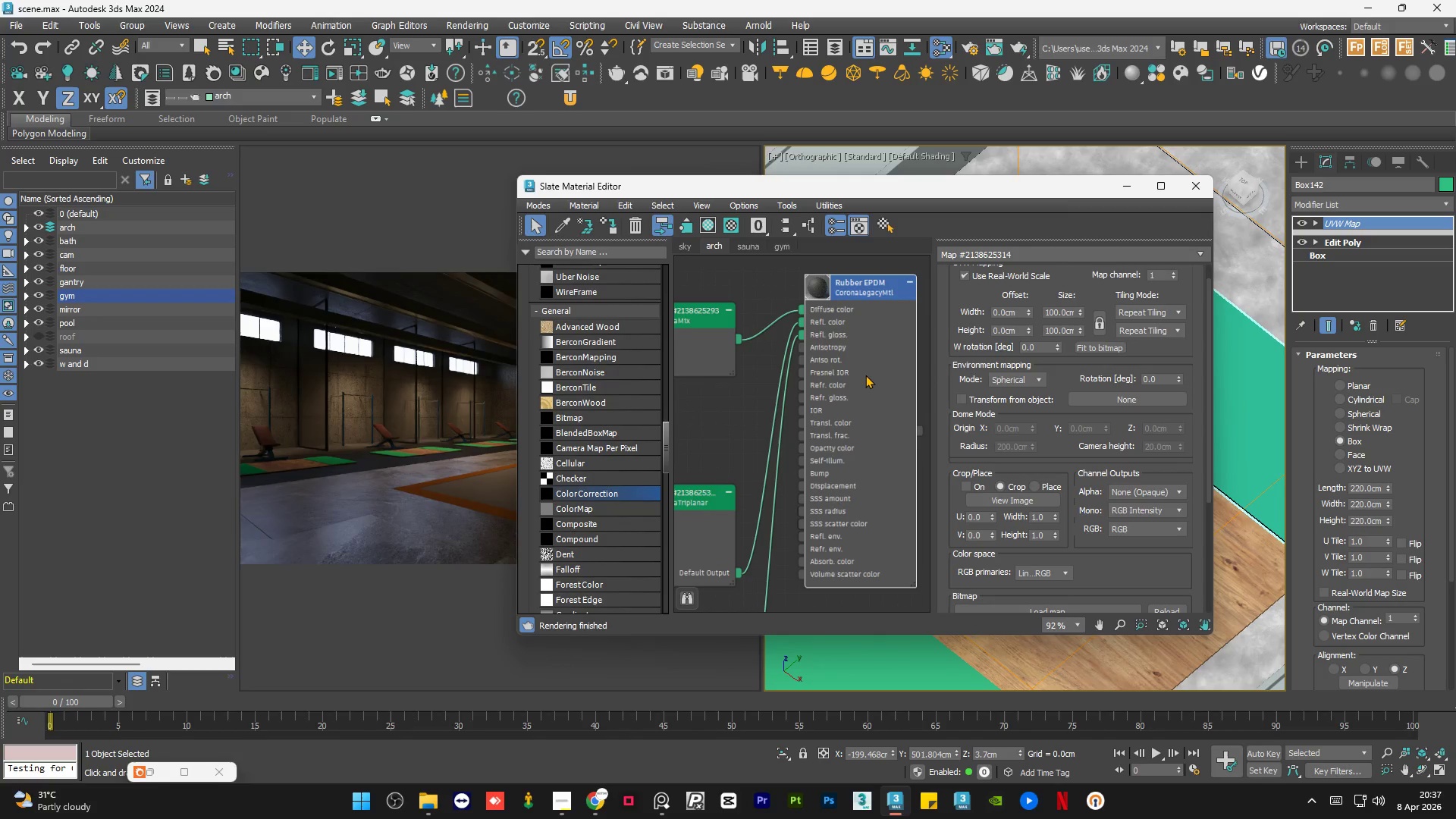 
scroll: coordinate [868, 290], scroll_direction: up, amount: 4.0
 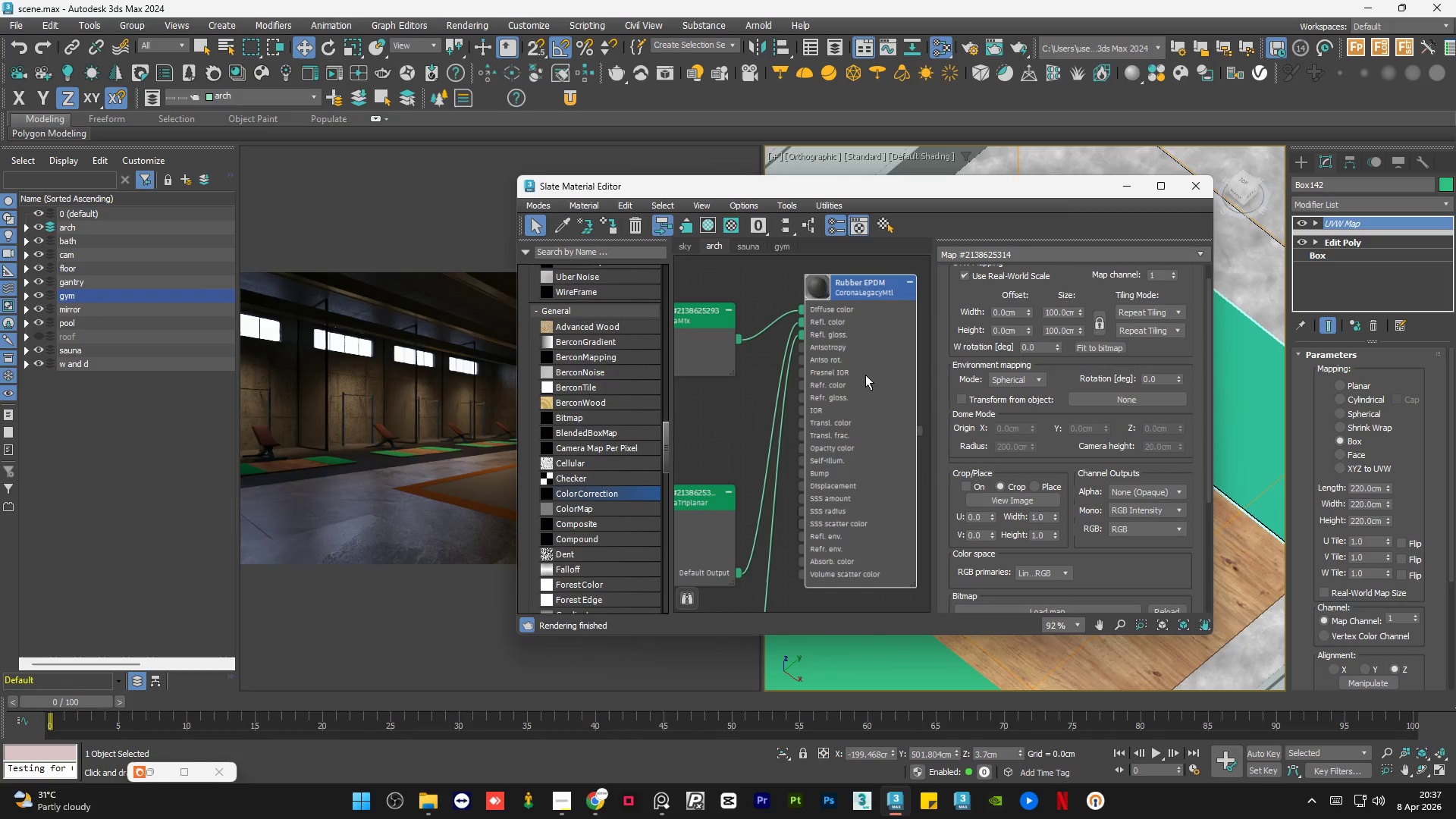 
double_click([864, 375])
 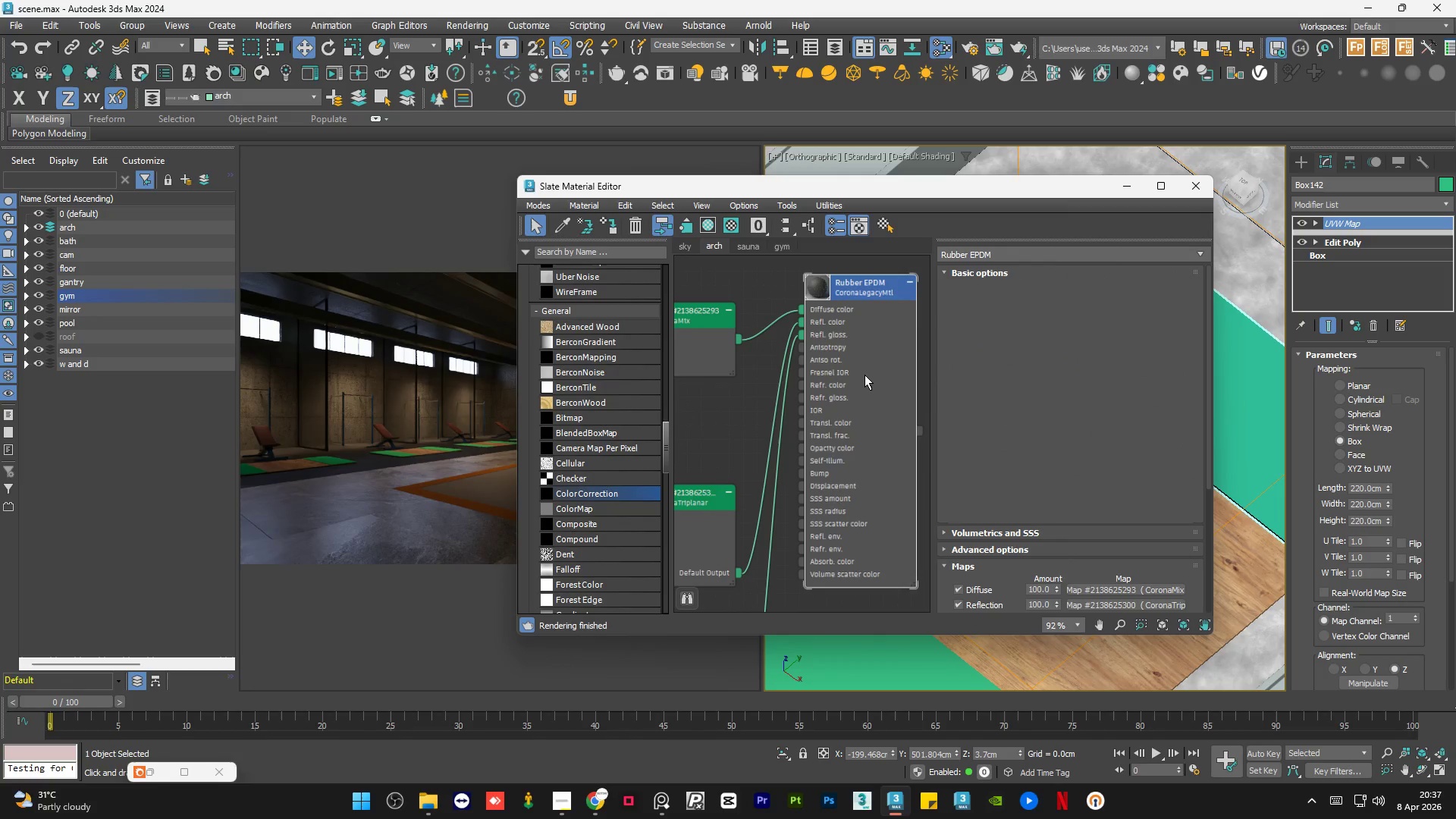 
key(A)
 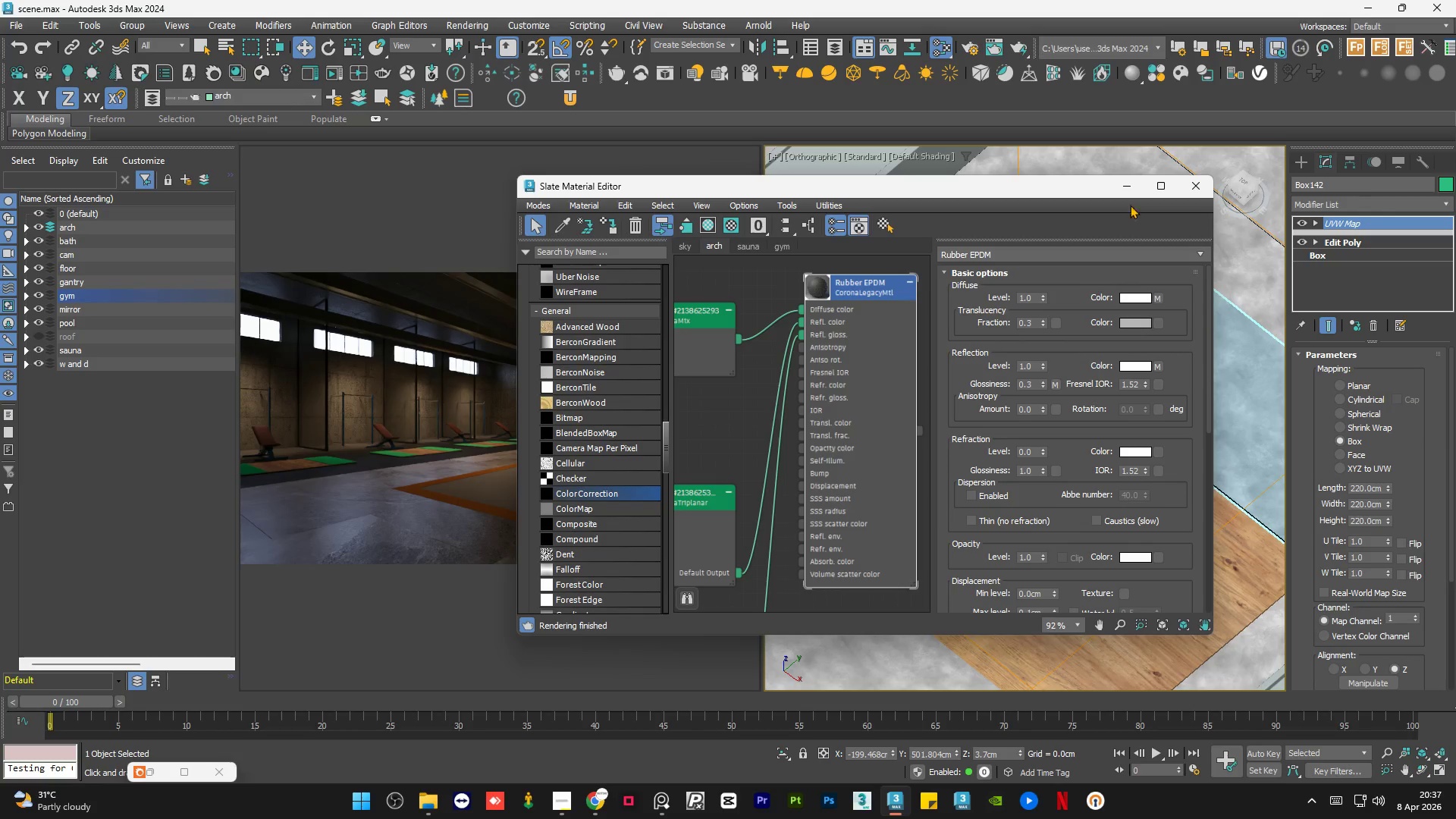 
left_click([1128, 193])
 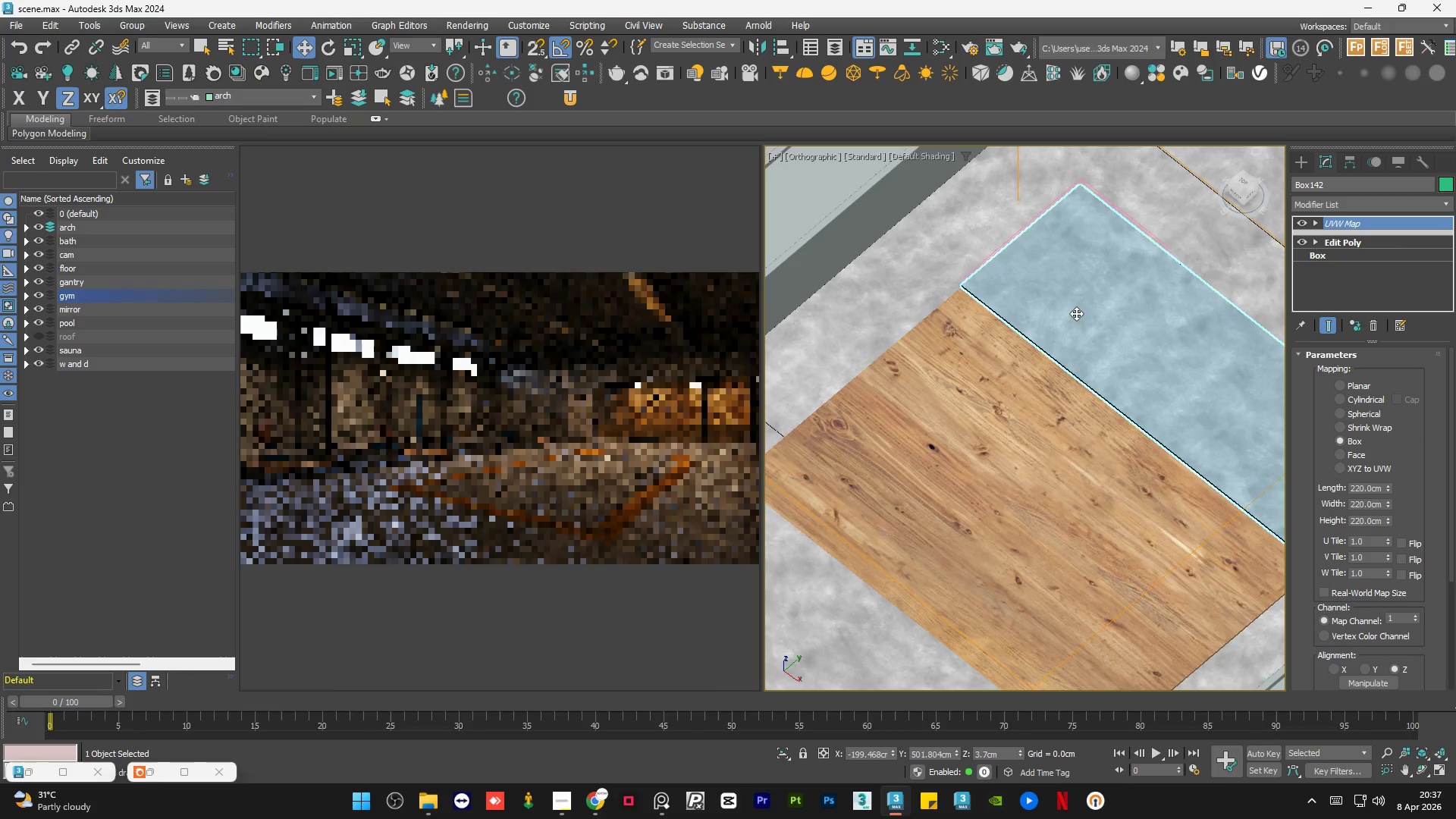 
scroll: coordinate [1024, 342], scroll_direction: down, amount: 10.0
 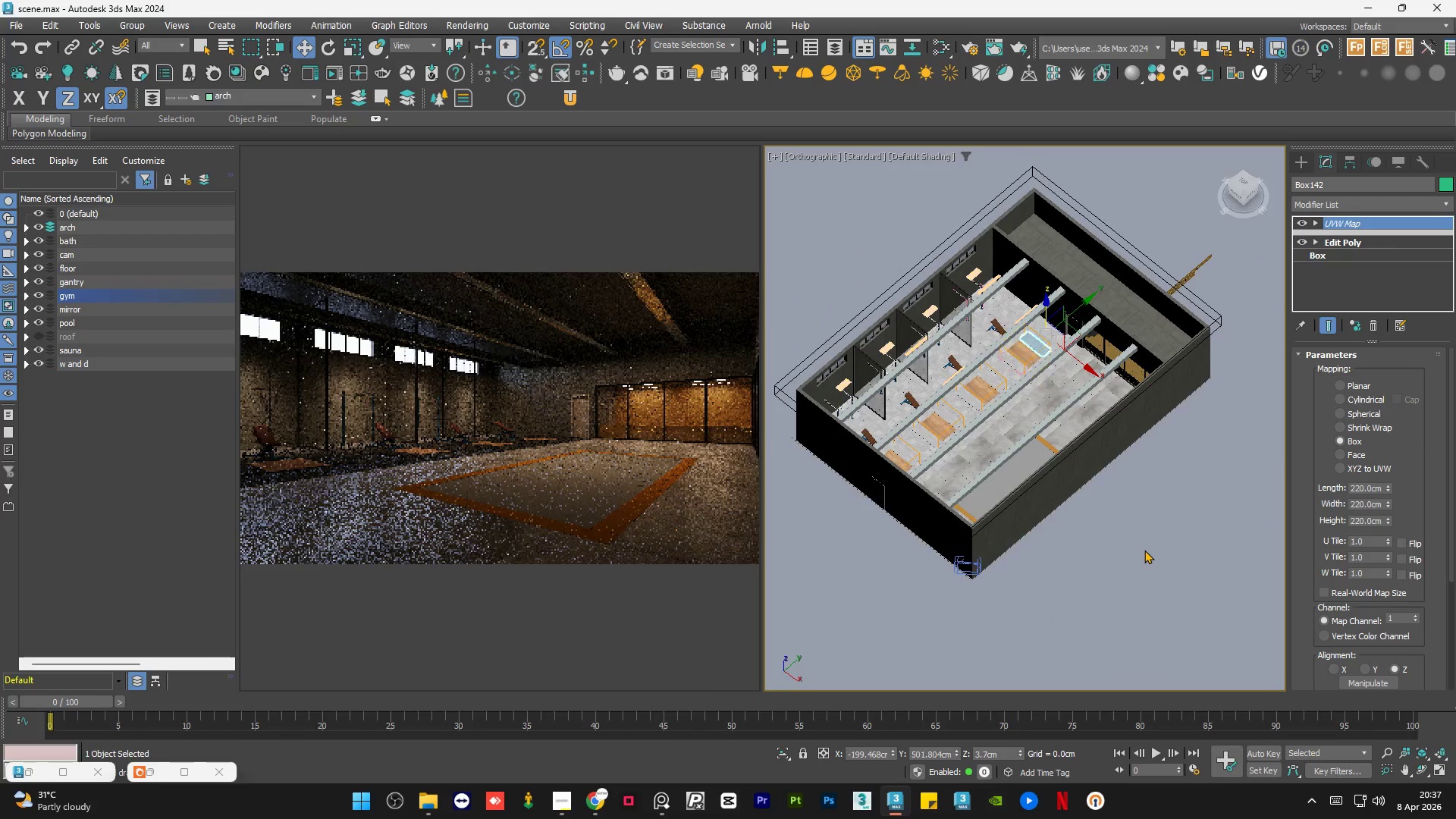 
double_click([1144, 550])
 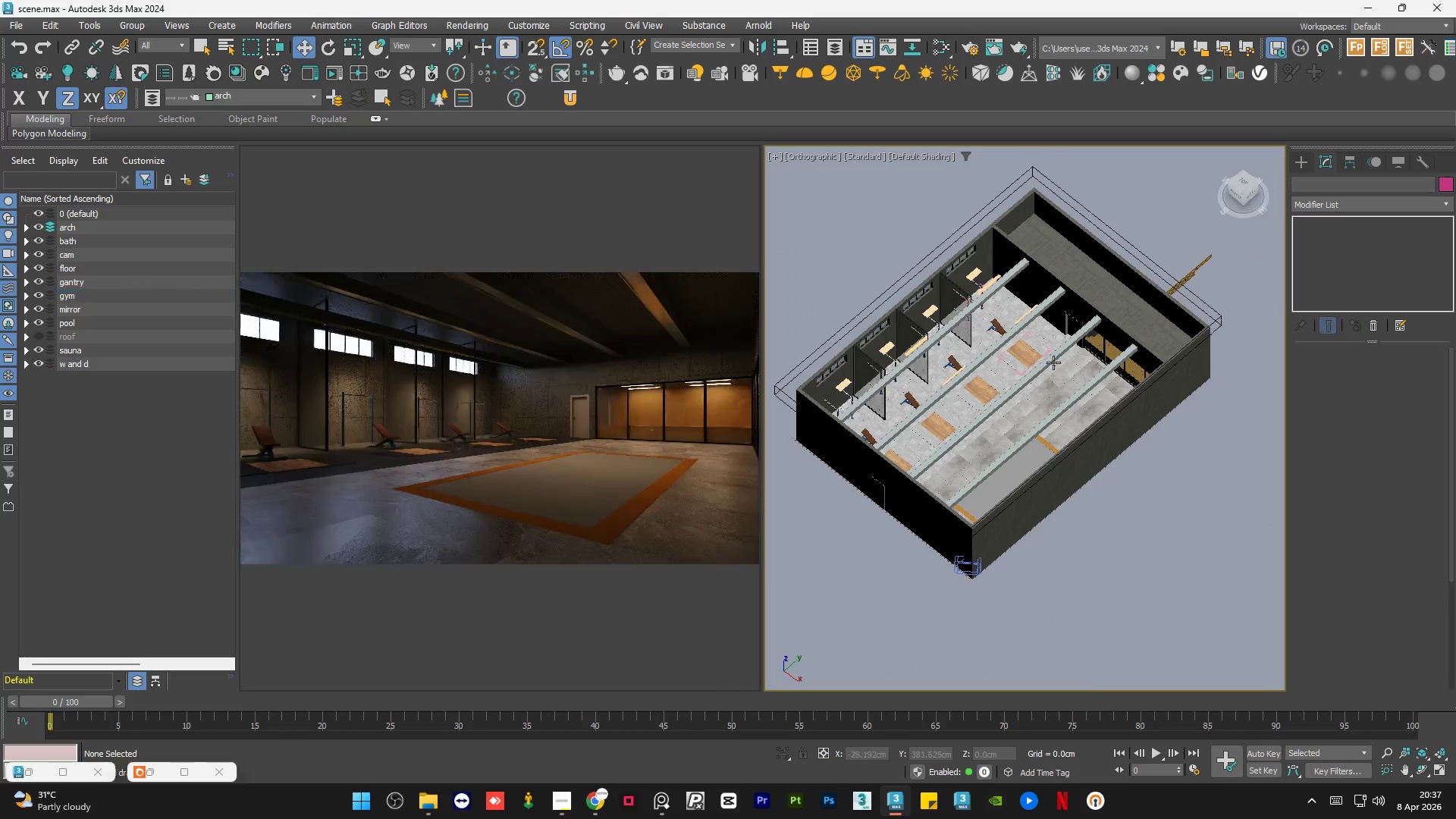 
scroll: coordinate [1016, 346], scroll_direction: up, amount: 9.0
 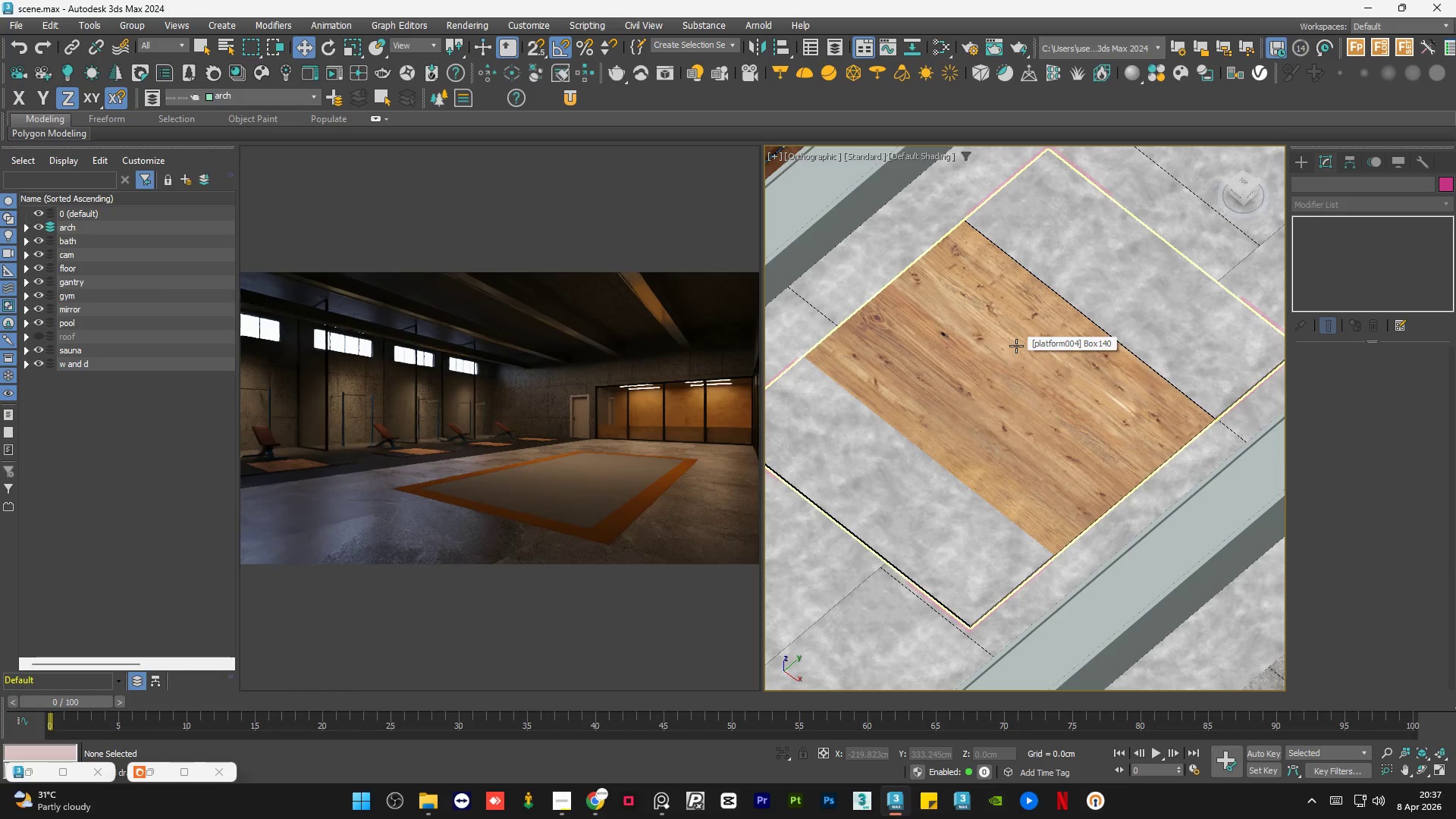 
scroll: coordinate [1109, 406], scroll_direction: down, amount: 4.0
 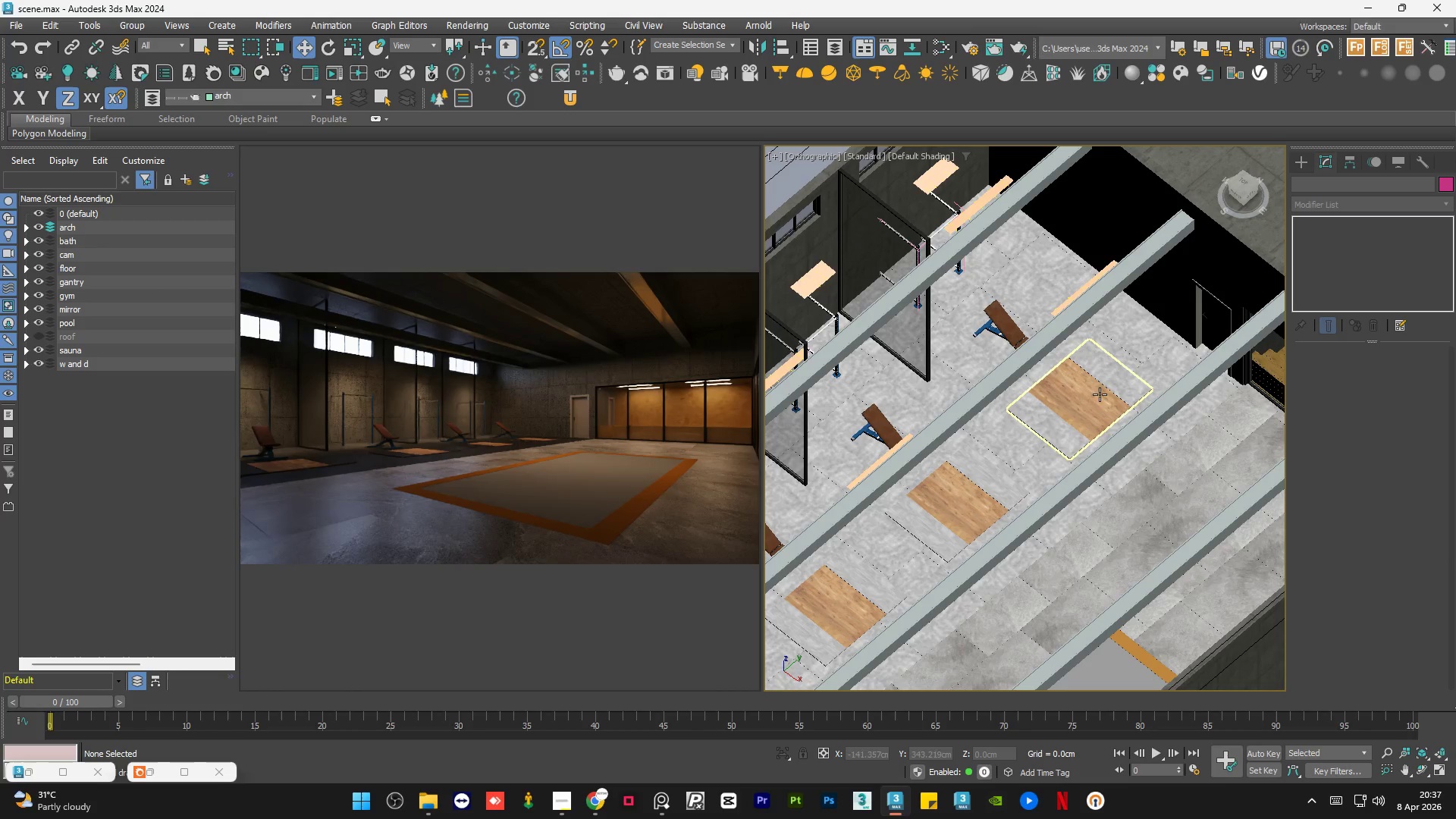 
scroll: coordinate [1133, 231], scroll_direction: up, amount: 7.0
 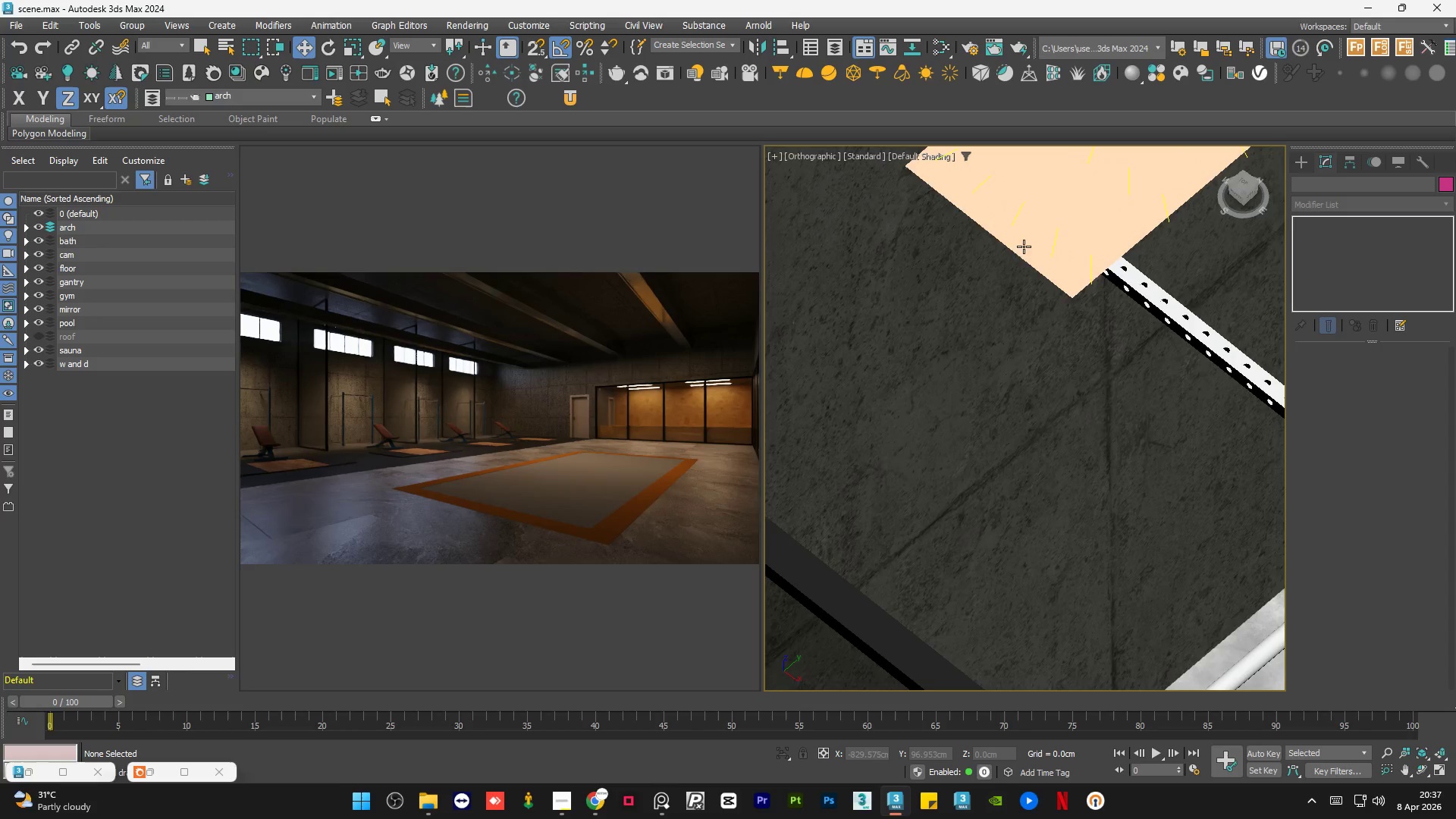 
scroll: coordinate [921, 269], scroll_direction: down, amount: 4.0
 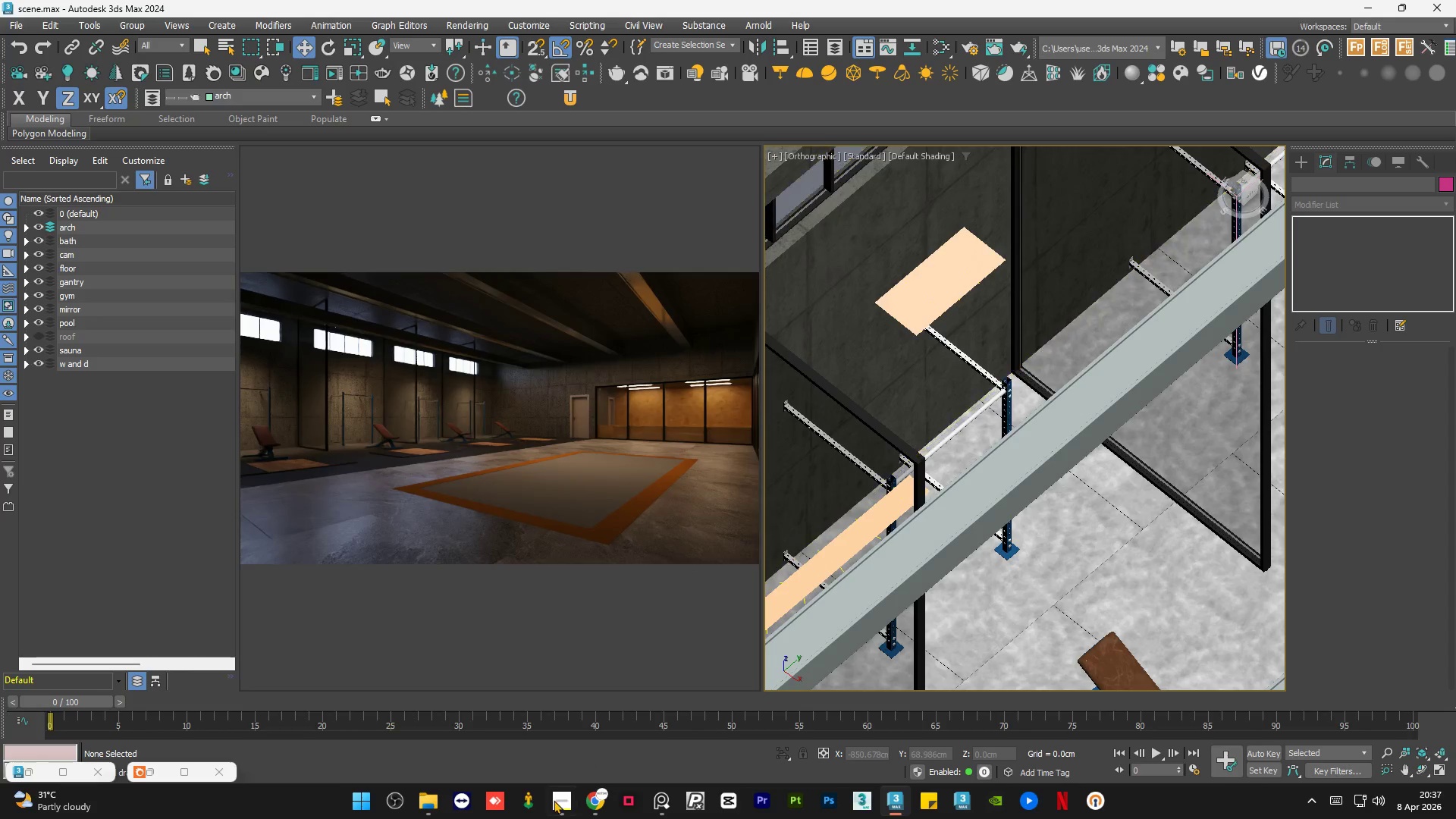 
left_click([554, 802])